 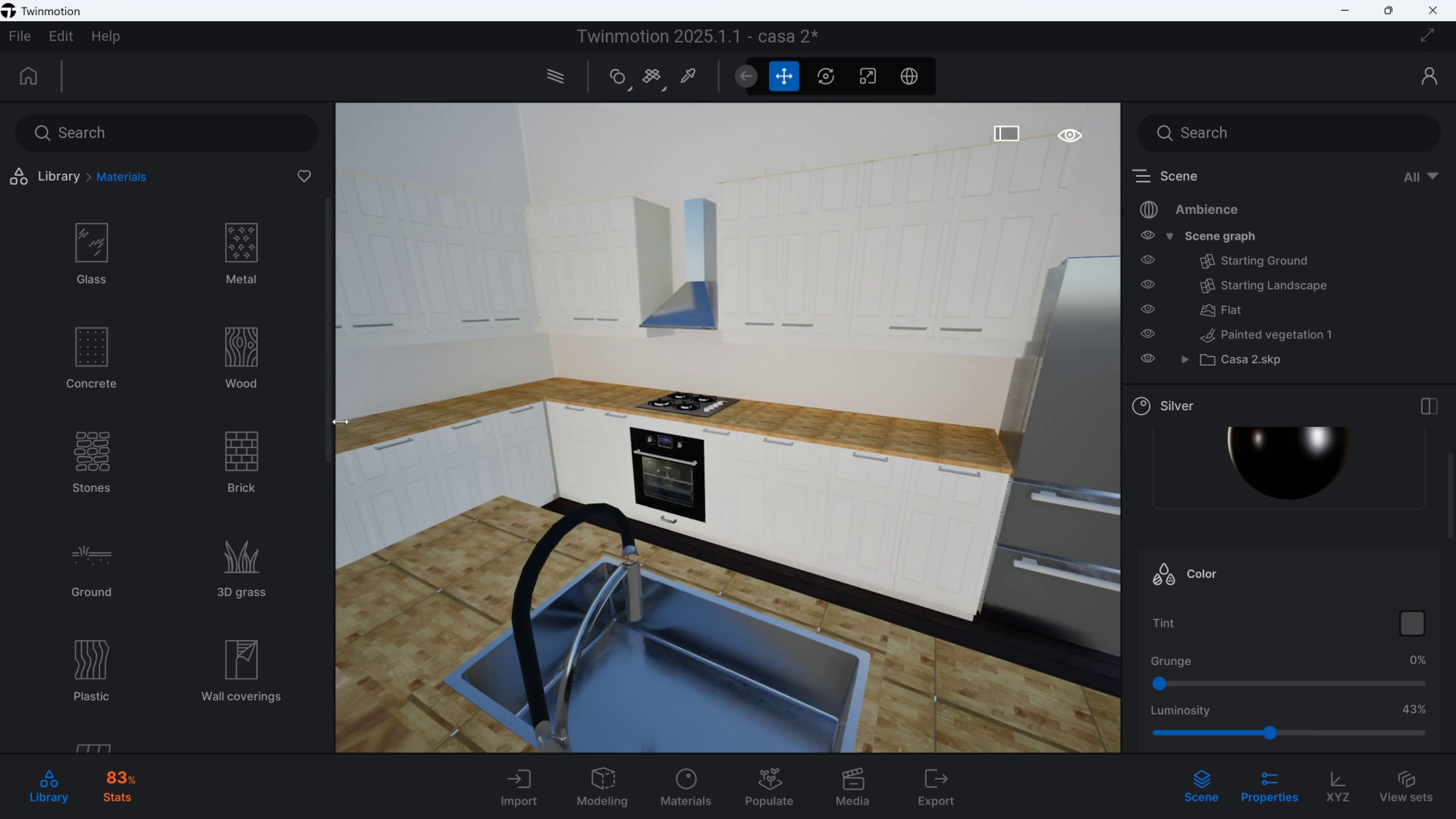 
scroll: coordinate [234, 590], scroll_direction: down, amount: 17.0
 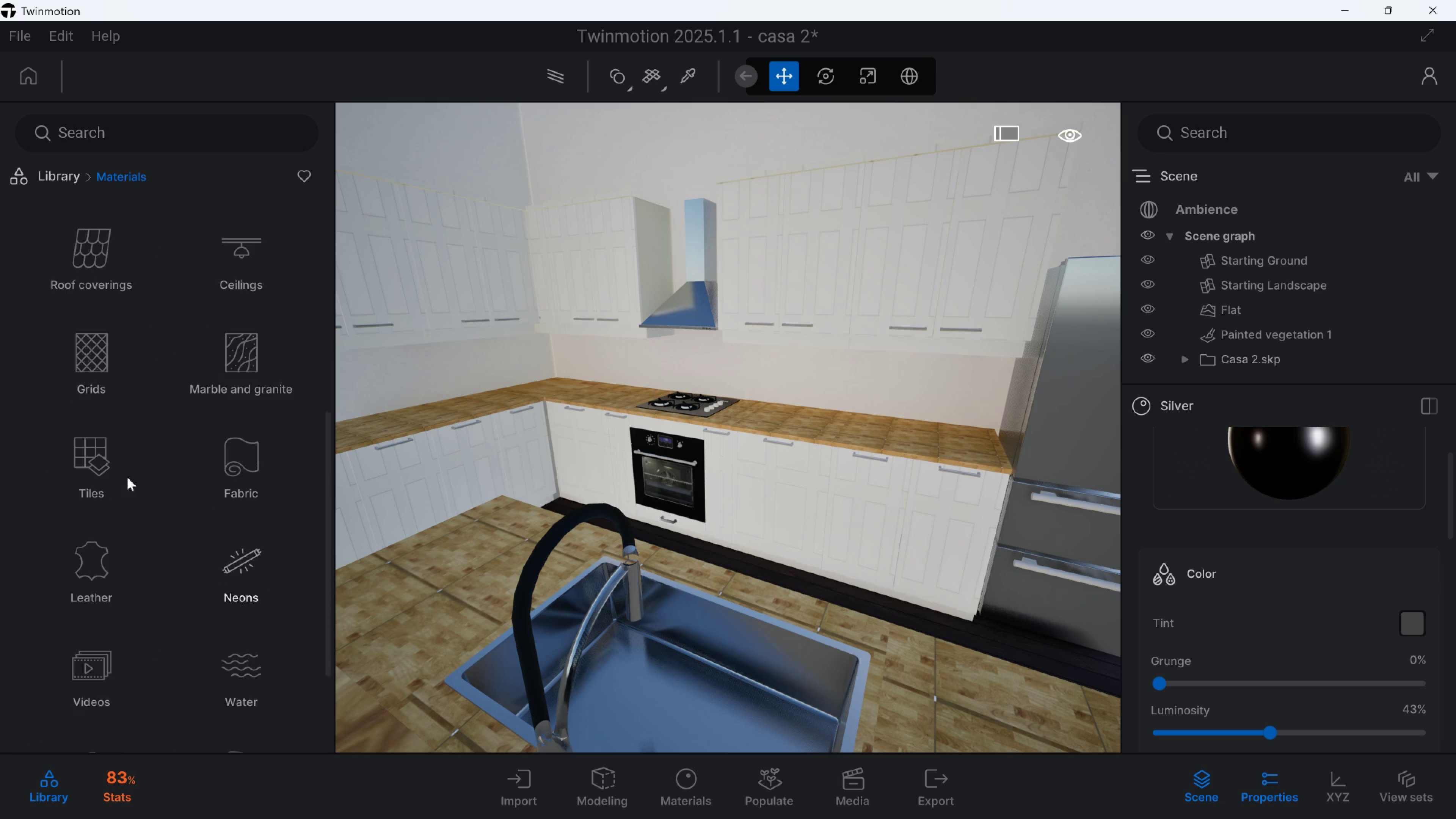 
scroll: coordinate [109, 376], scroll_direction: up, amount: 19.0
 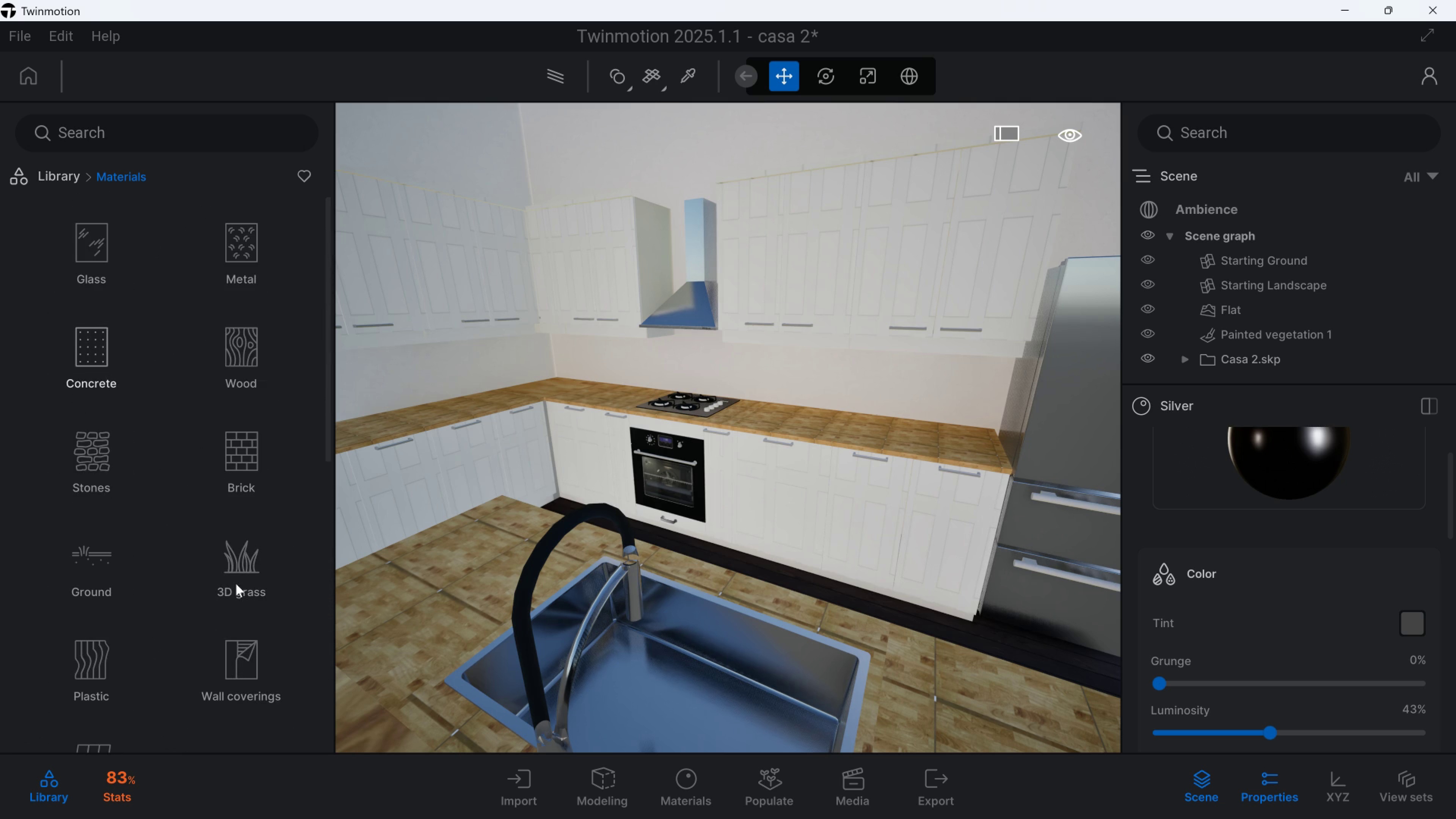 
scroll: coordinate [244, 609], scroll_direction: down, amount: 29.0
 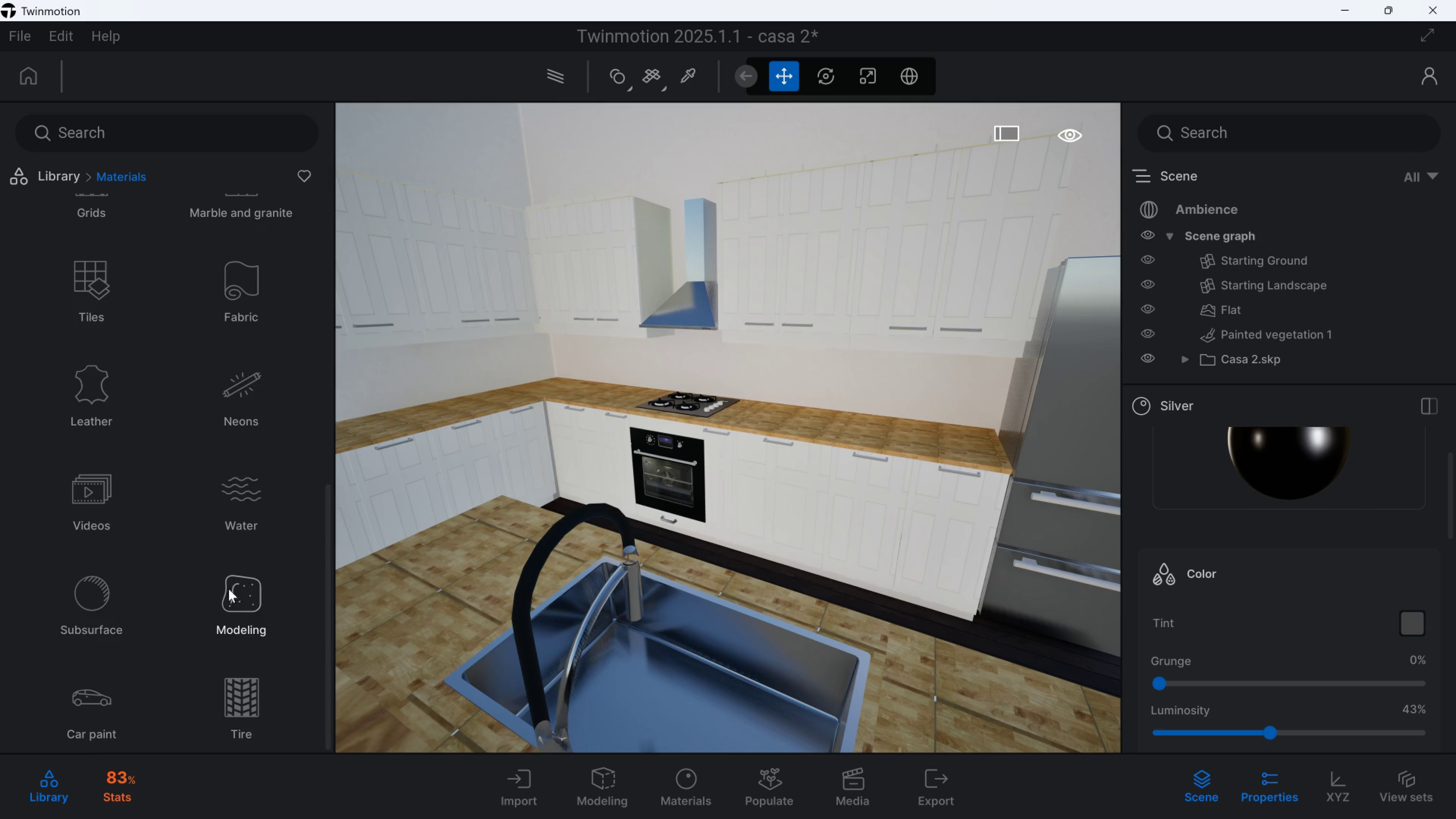 
scroll: coordinate [169, 510], scroll_direction: up, amount: 14.0
 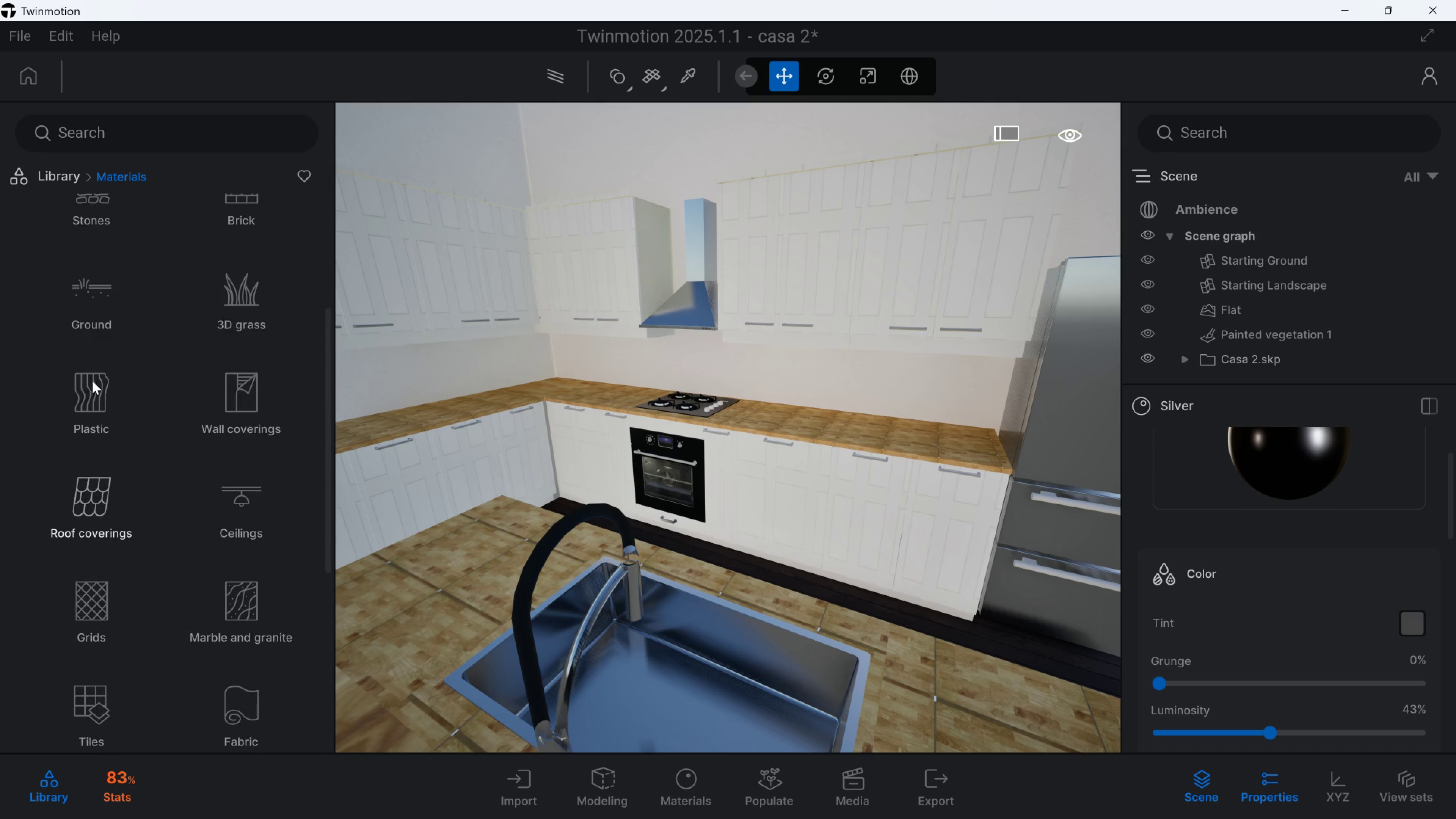 
left_click([92, 381])
 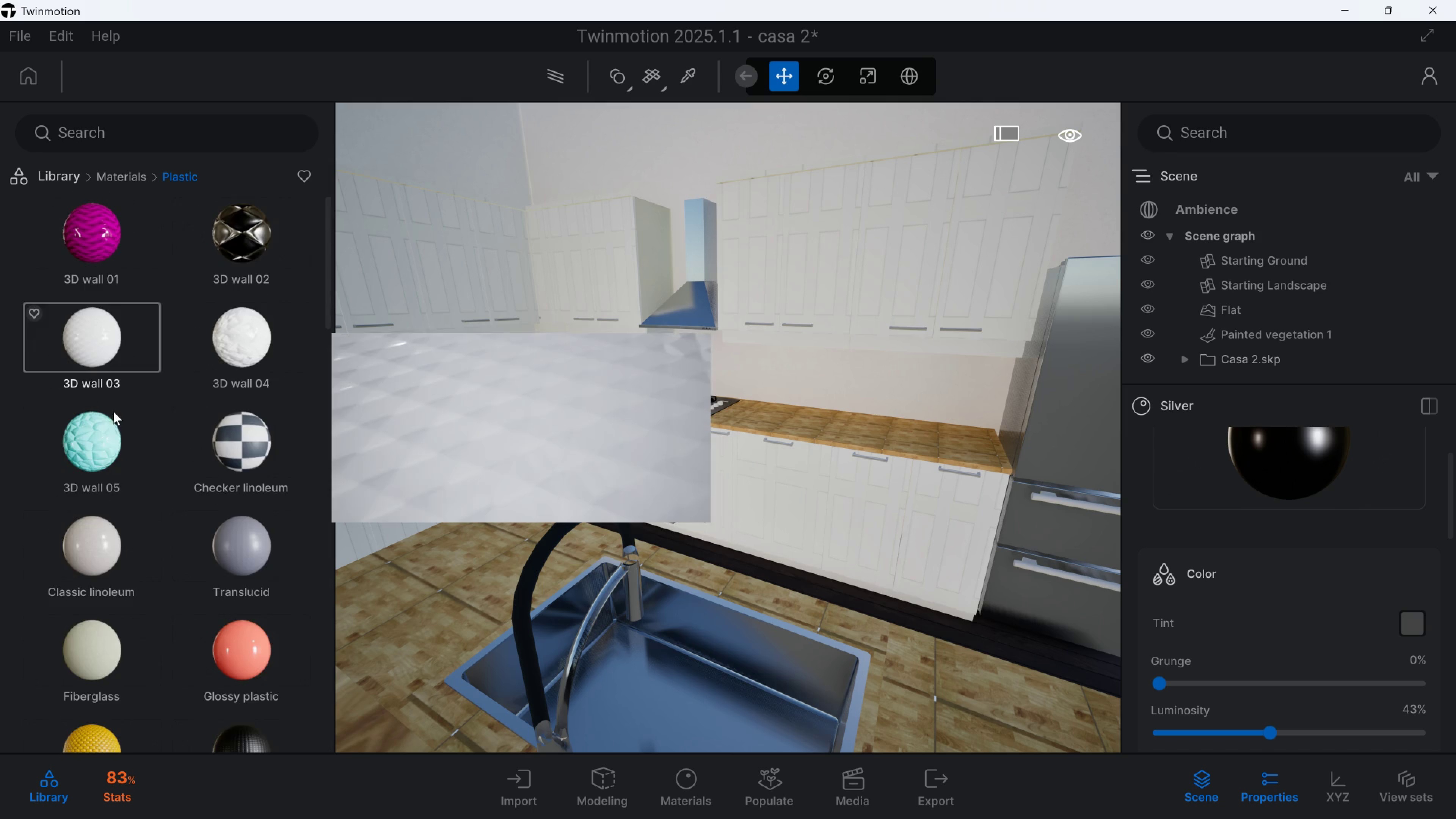 
scroll: coordinate [193, 527], scroll_direction: down, amount: 19.0